 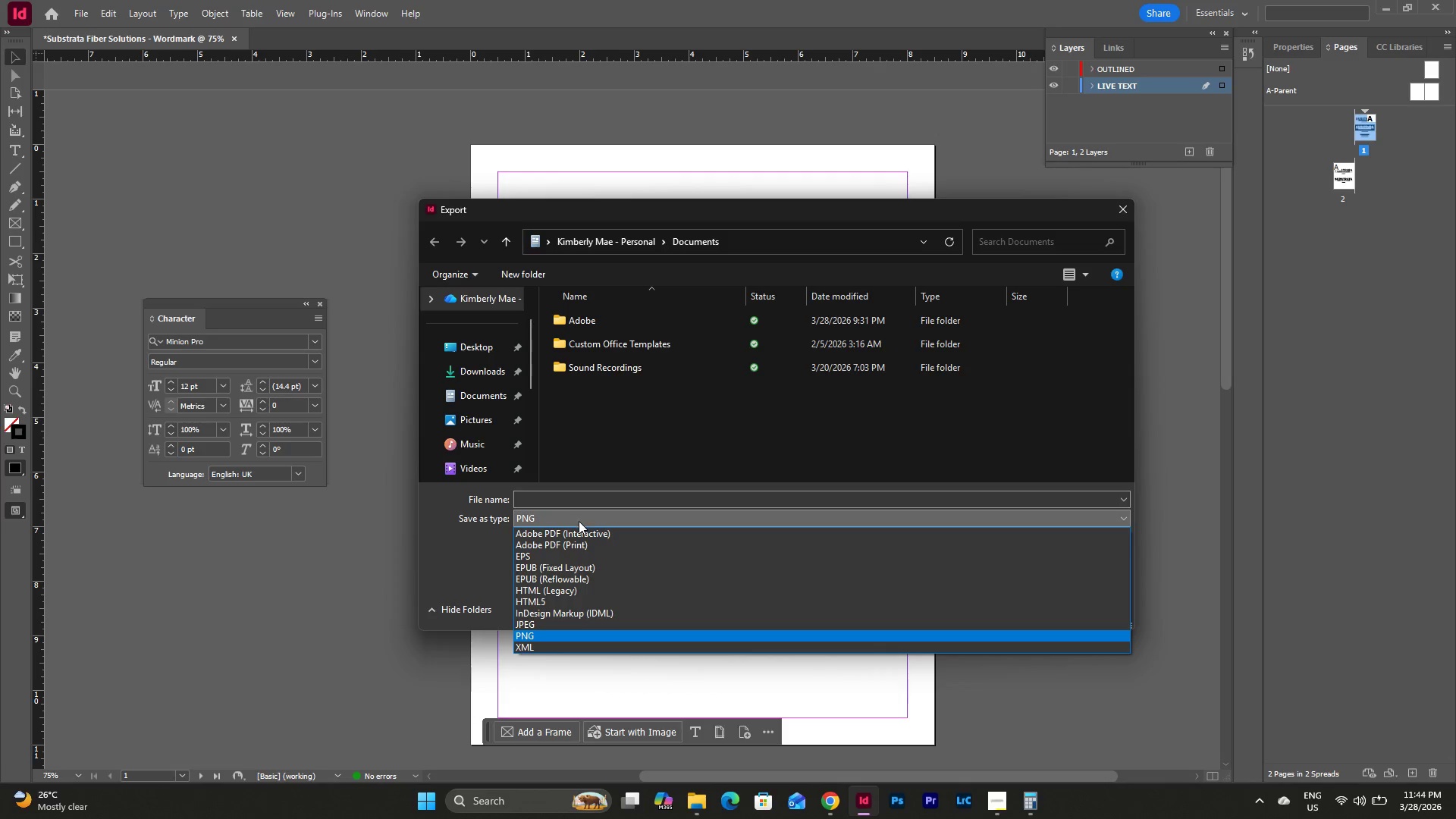 
left_click([585, 543])
 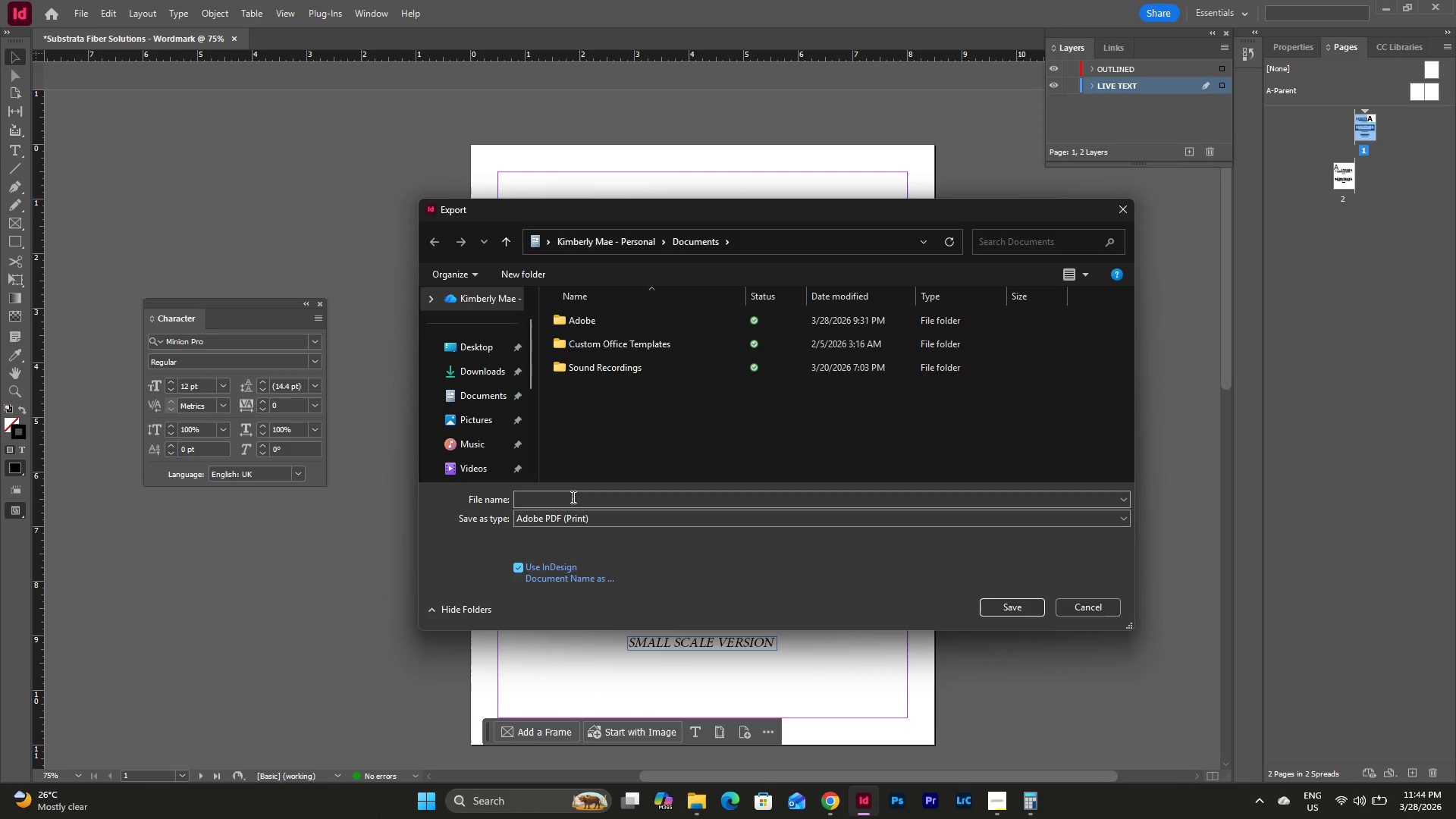 
left_click([572, 493])
 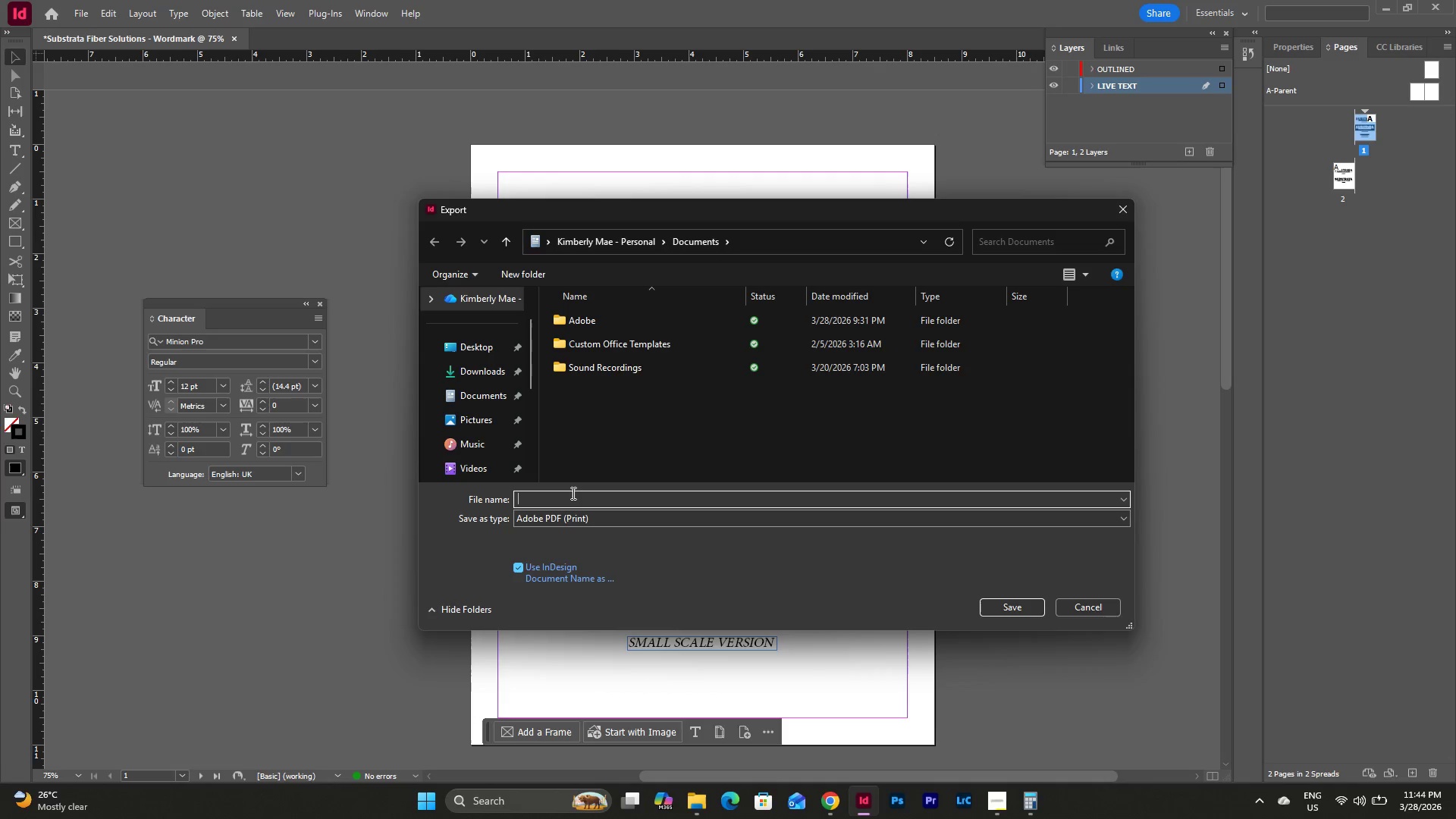 
type(Substrata_Wordmark_)
 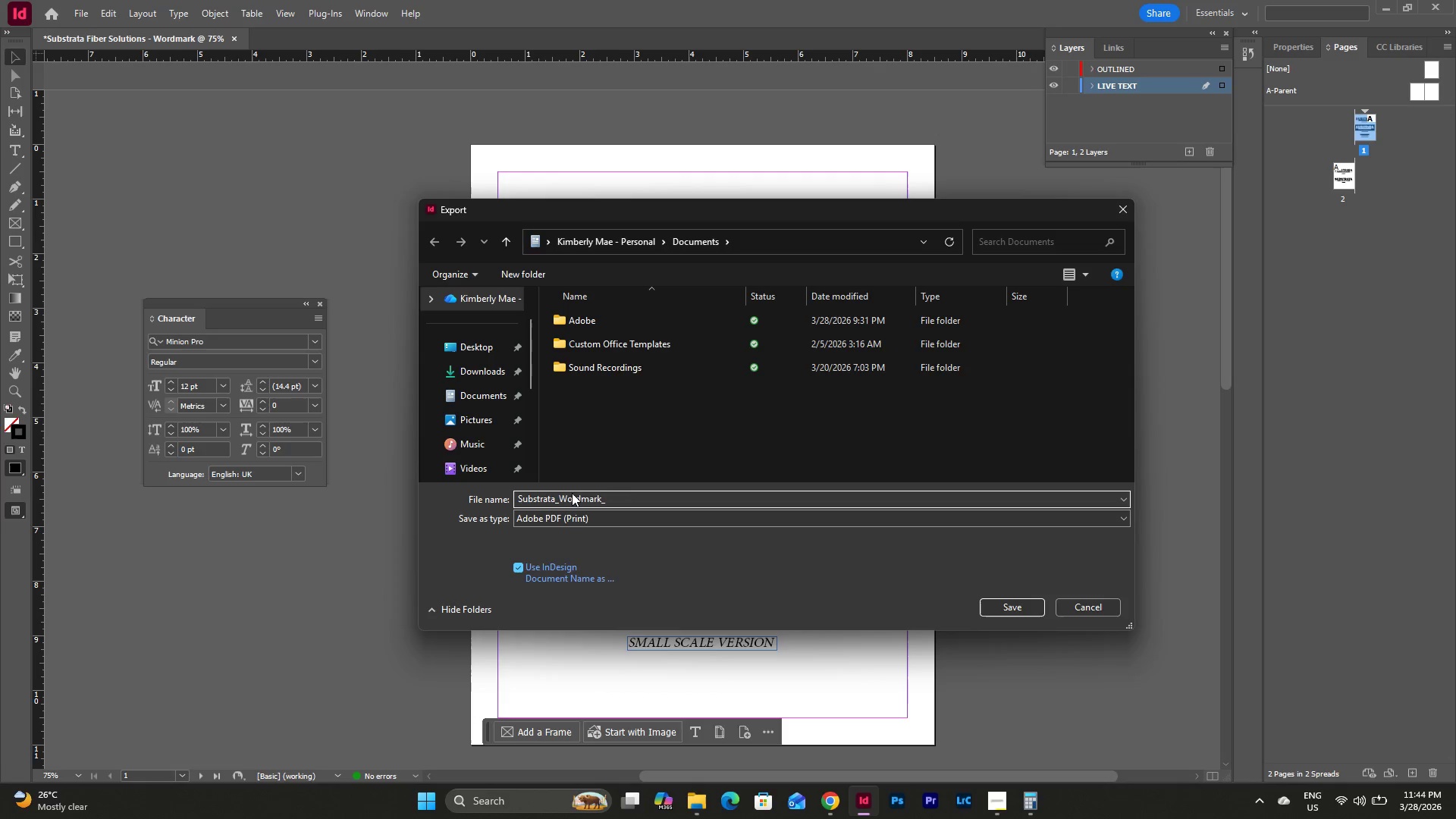 
left_click([1001, 798])